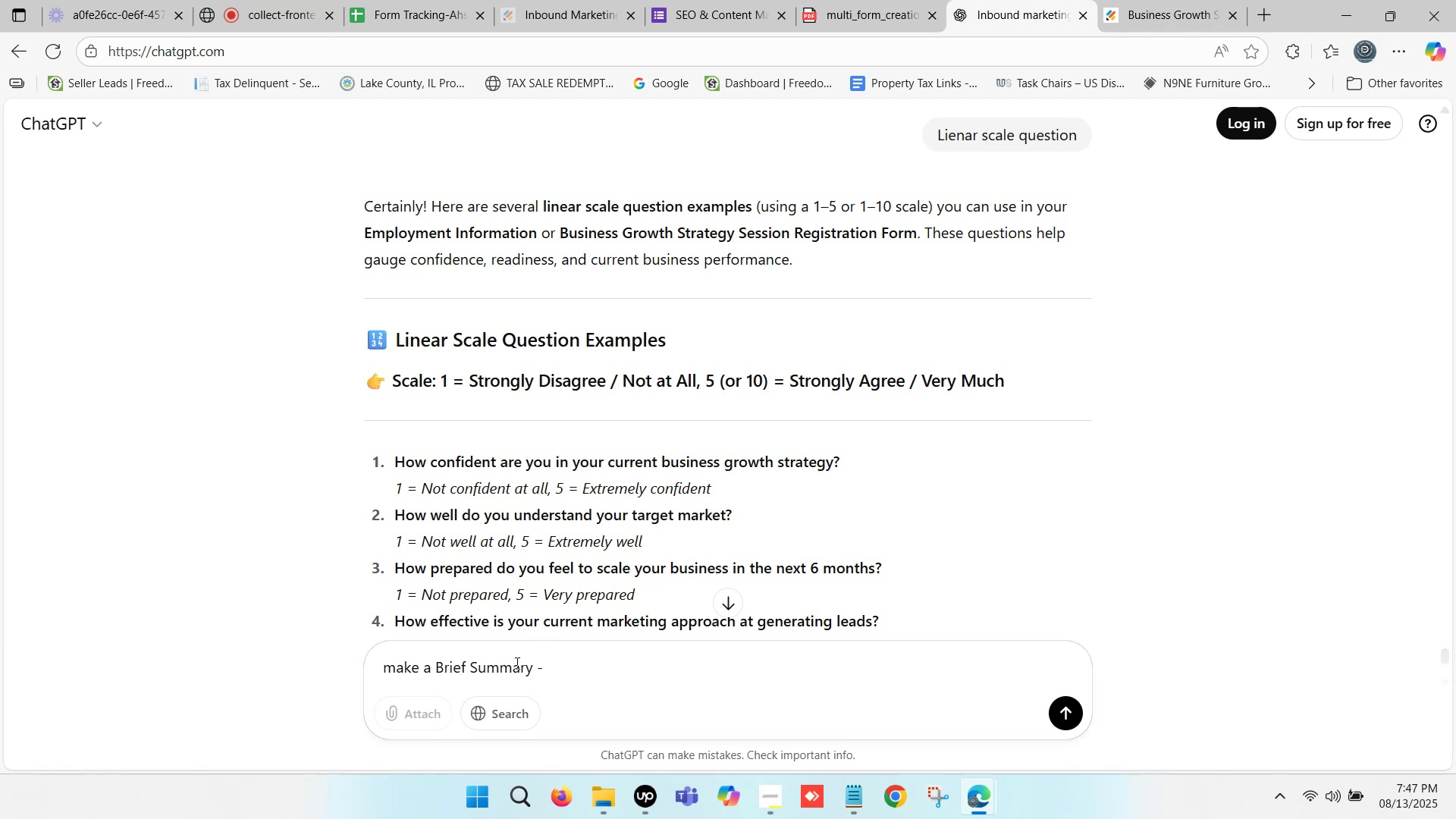 
scroll: coordinate [516, 663], scroll_direction: up, amount: 2.0
 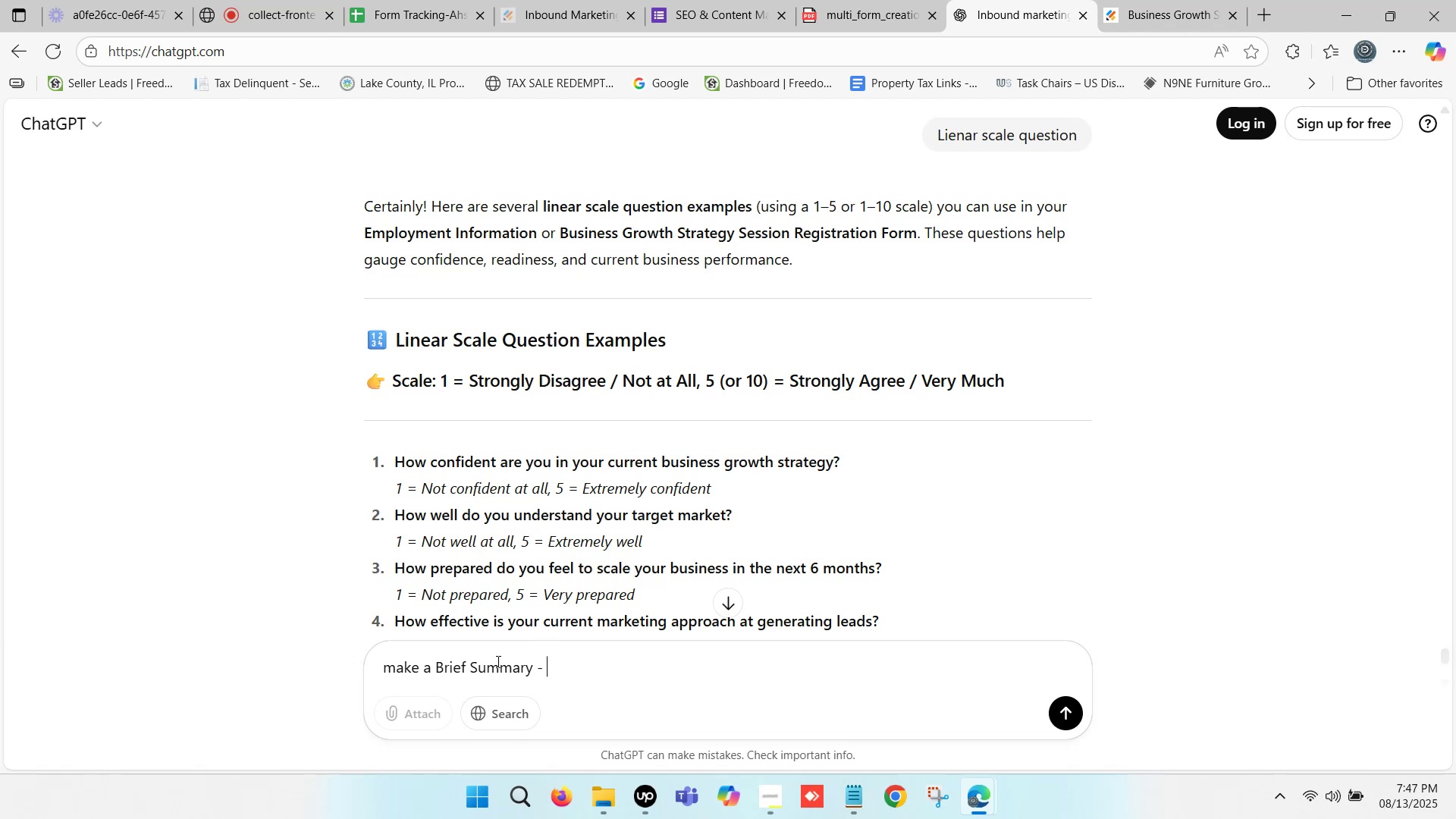 
wait(5.26)
 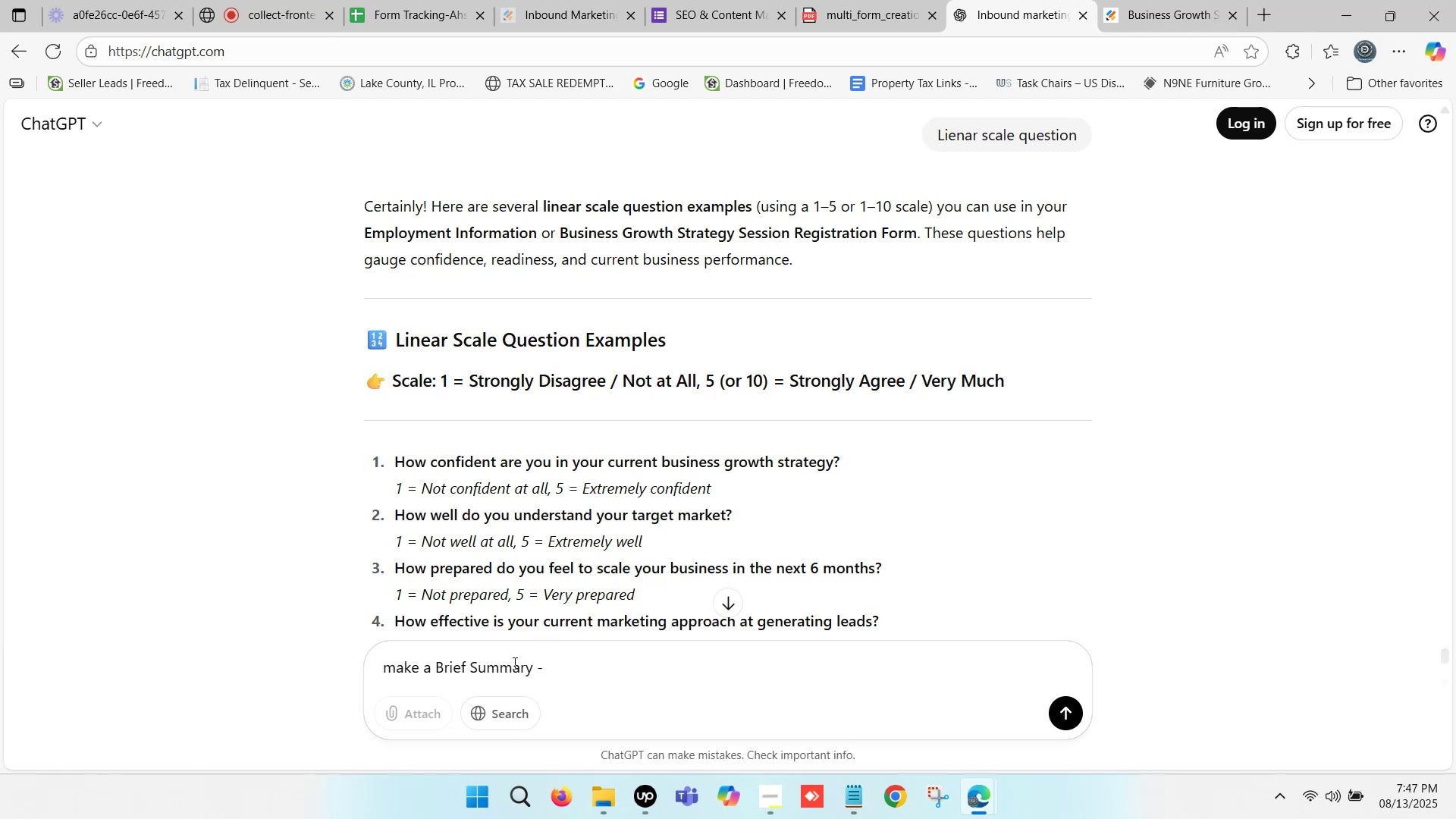 
scroll: coordinate [364, 761], scroll_direction: down, amount: 3.0
 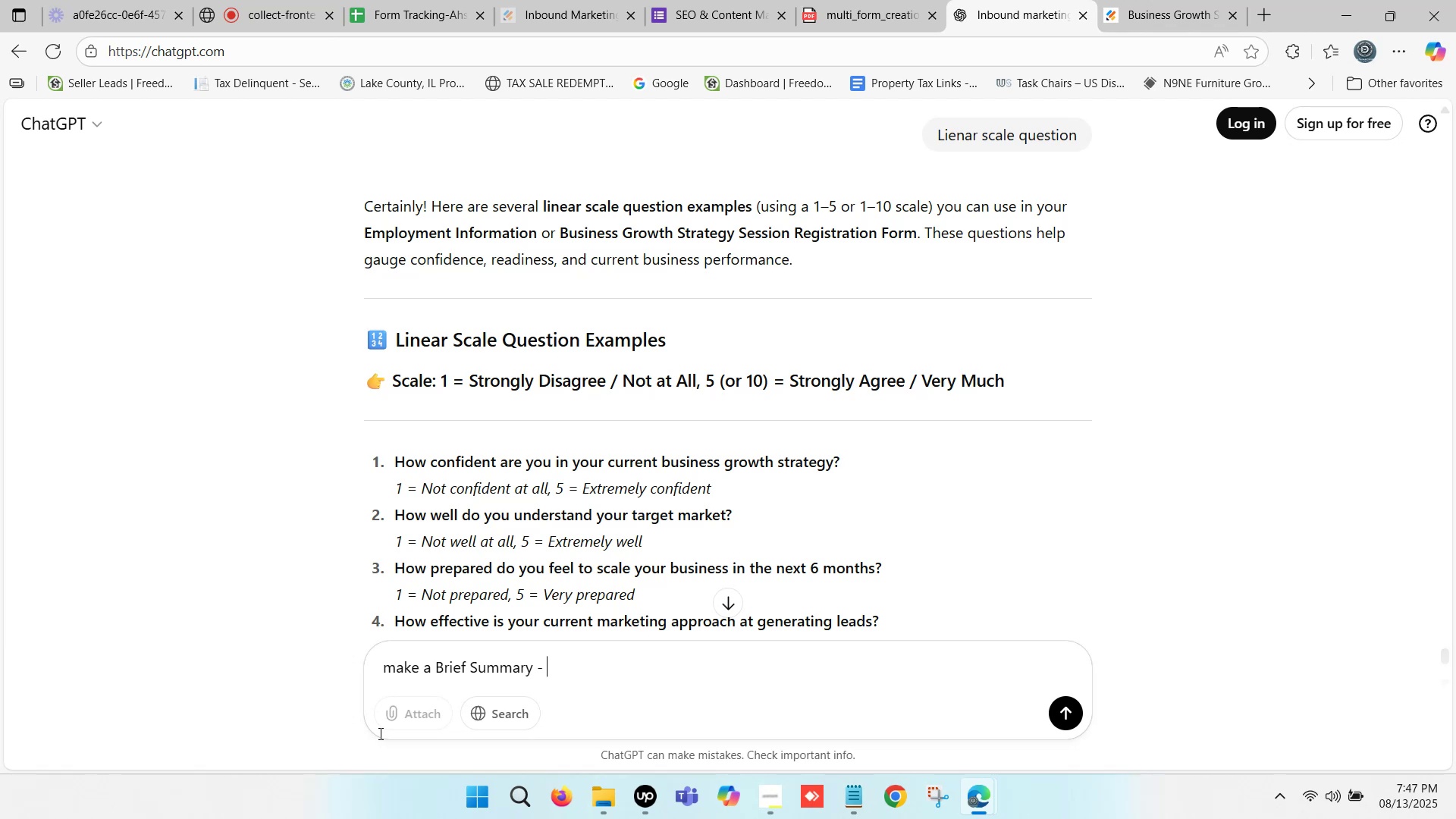 
wait(26.33)
 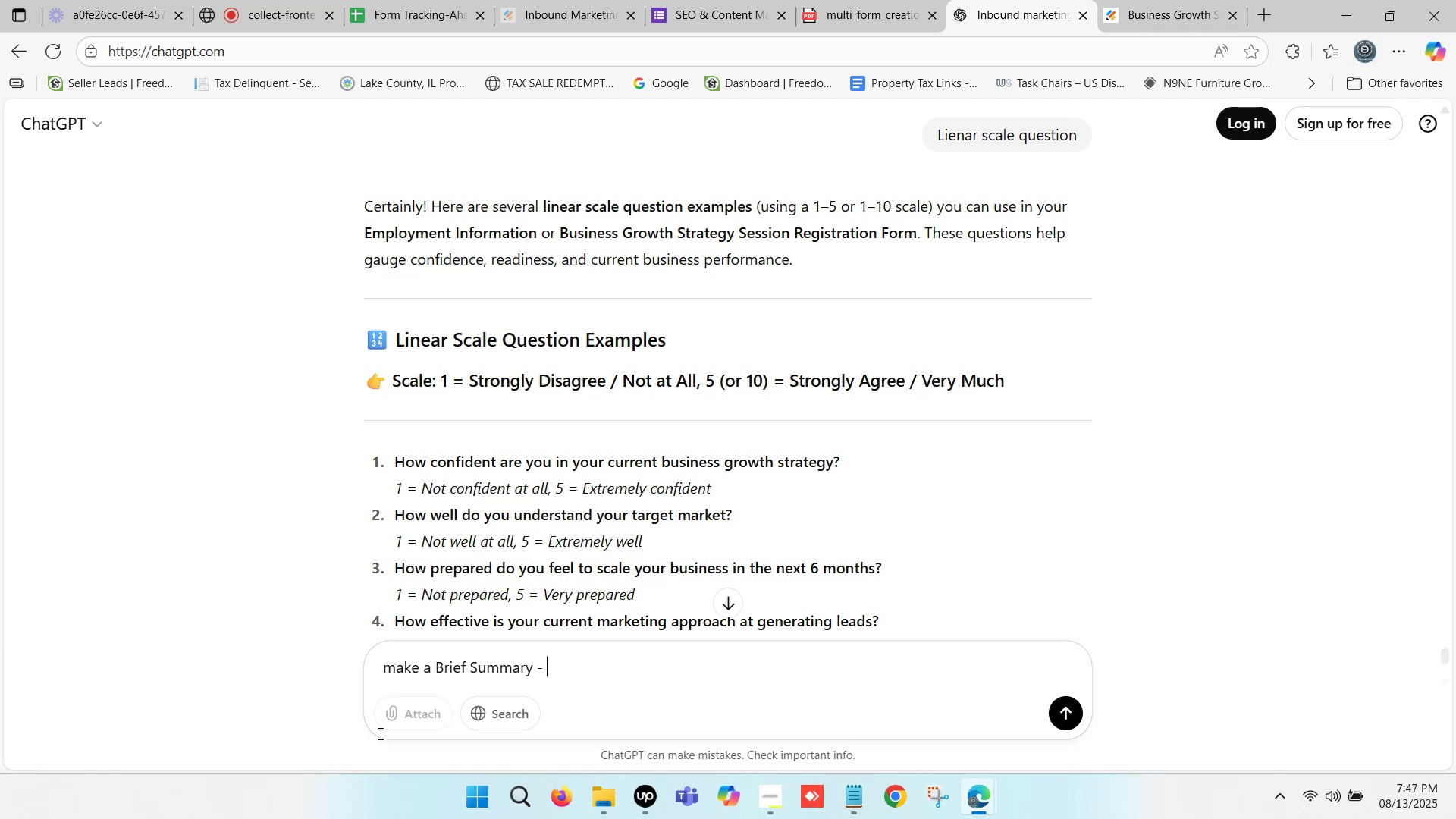 
scroll: coordinate [653, 511], scroll_direction: down, amount: 2.0
 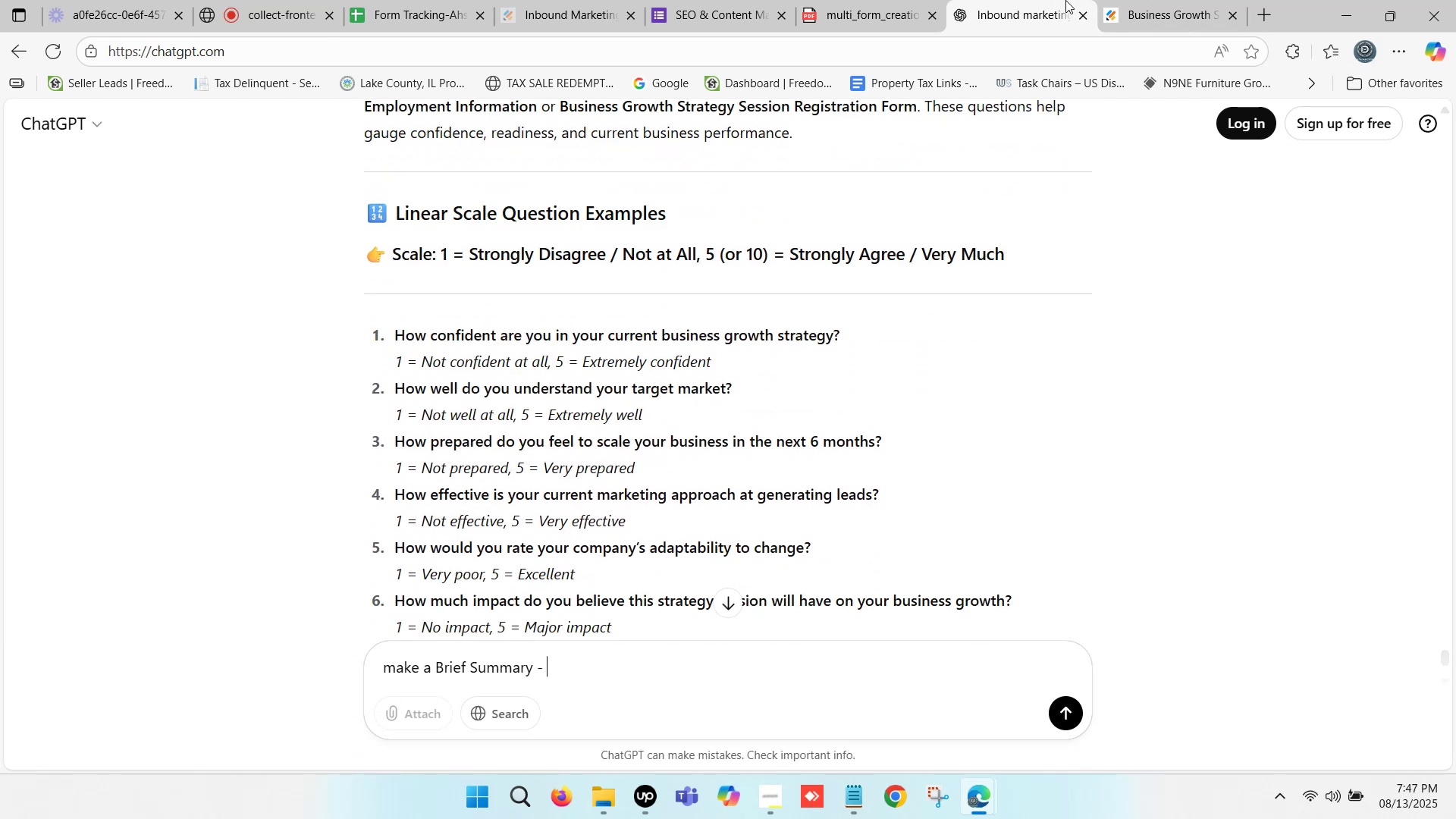 
left_click([1019, 0])
 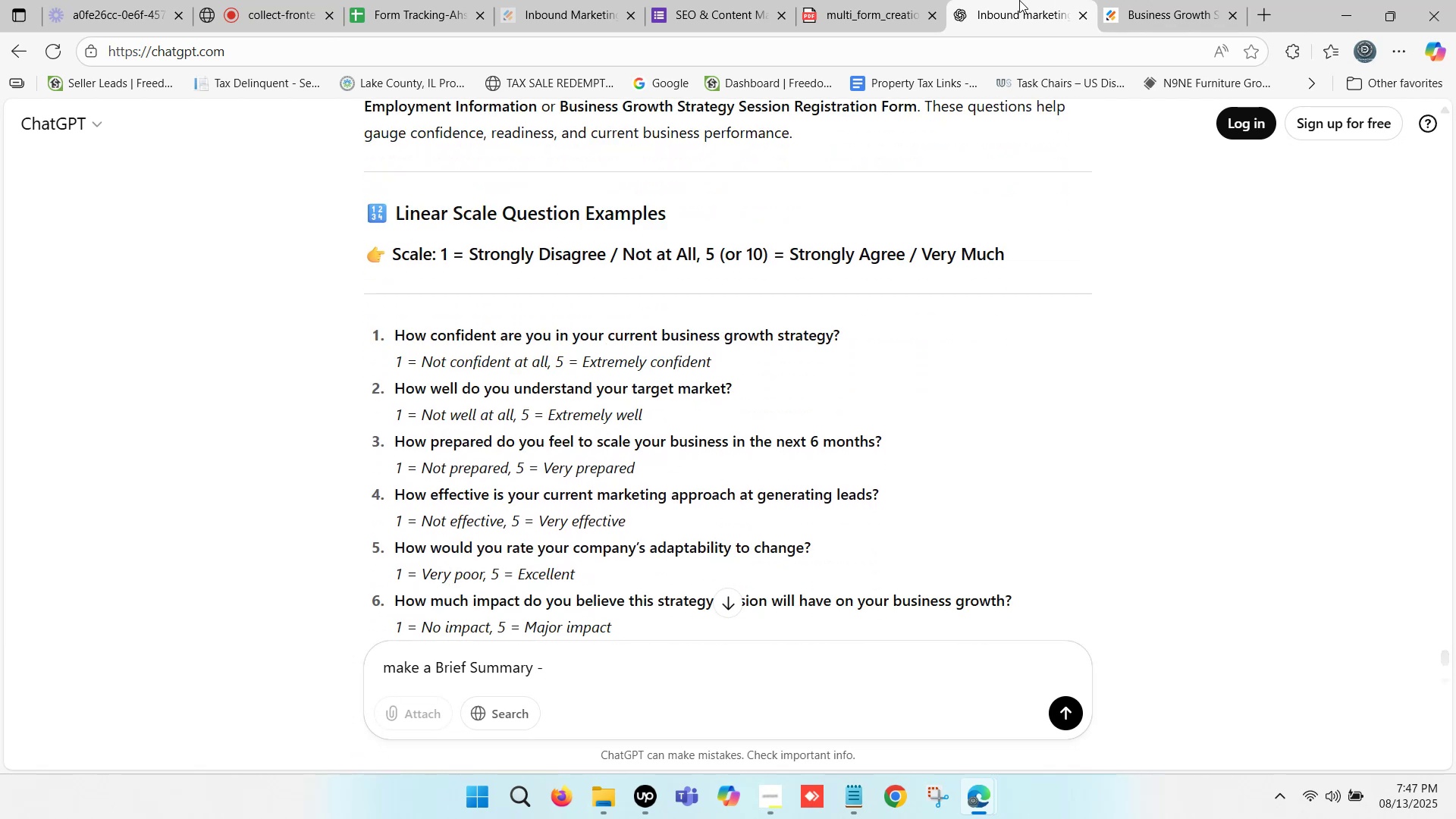 
scroll: coordinate [681, 422], scroll_direction: down, amount: 6.0
 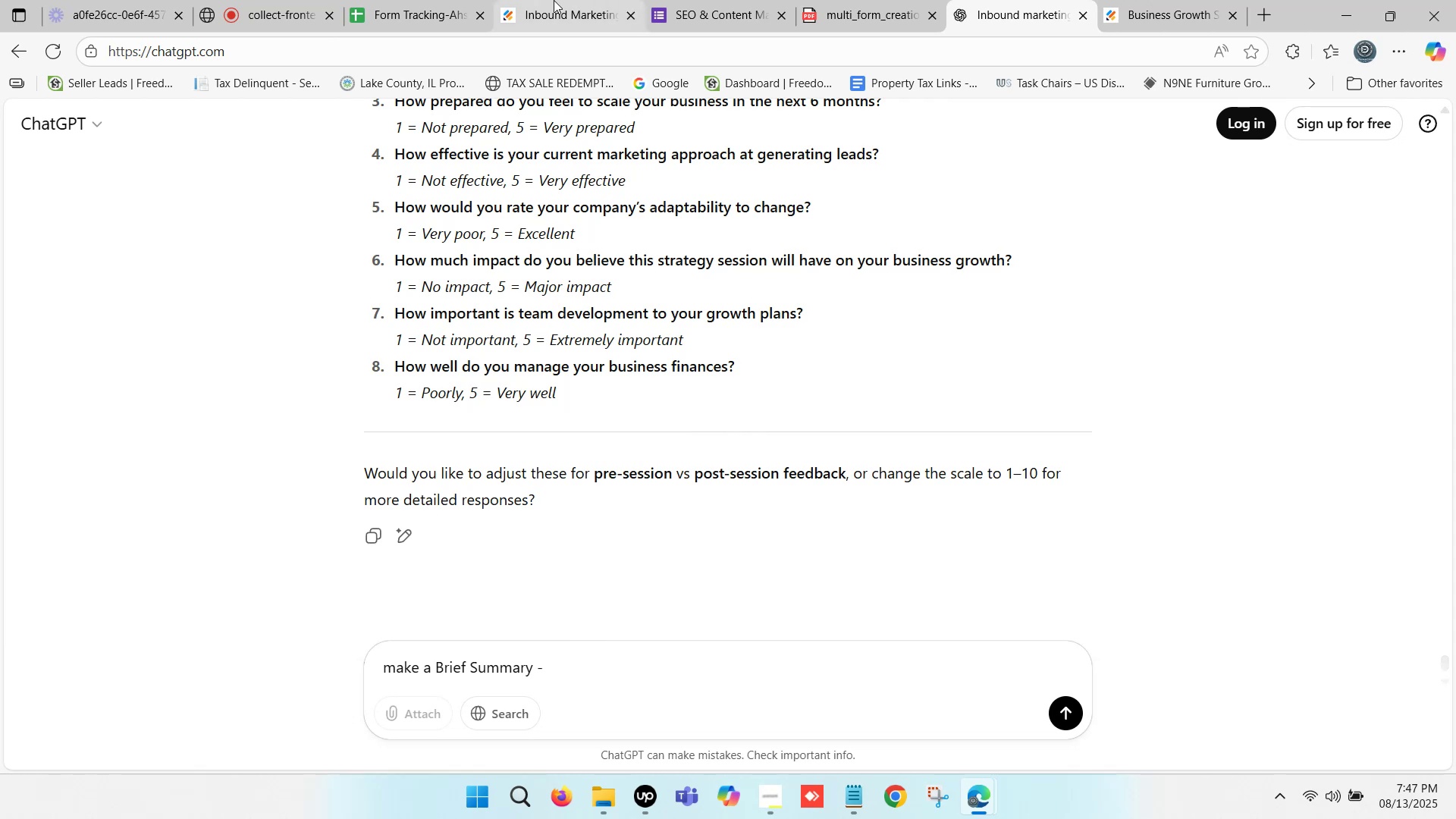 
left_click([403, 0])
 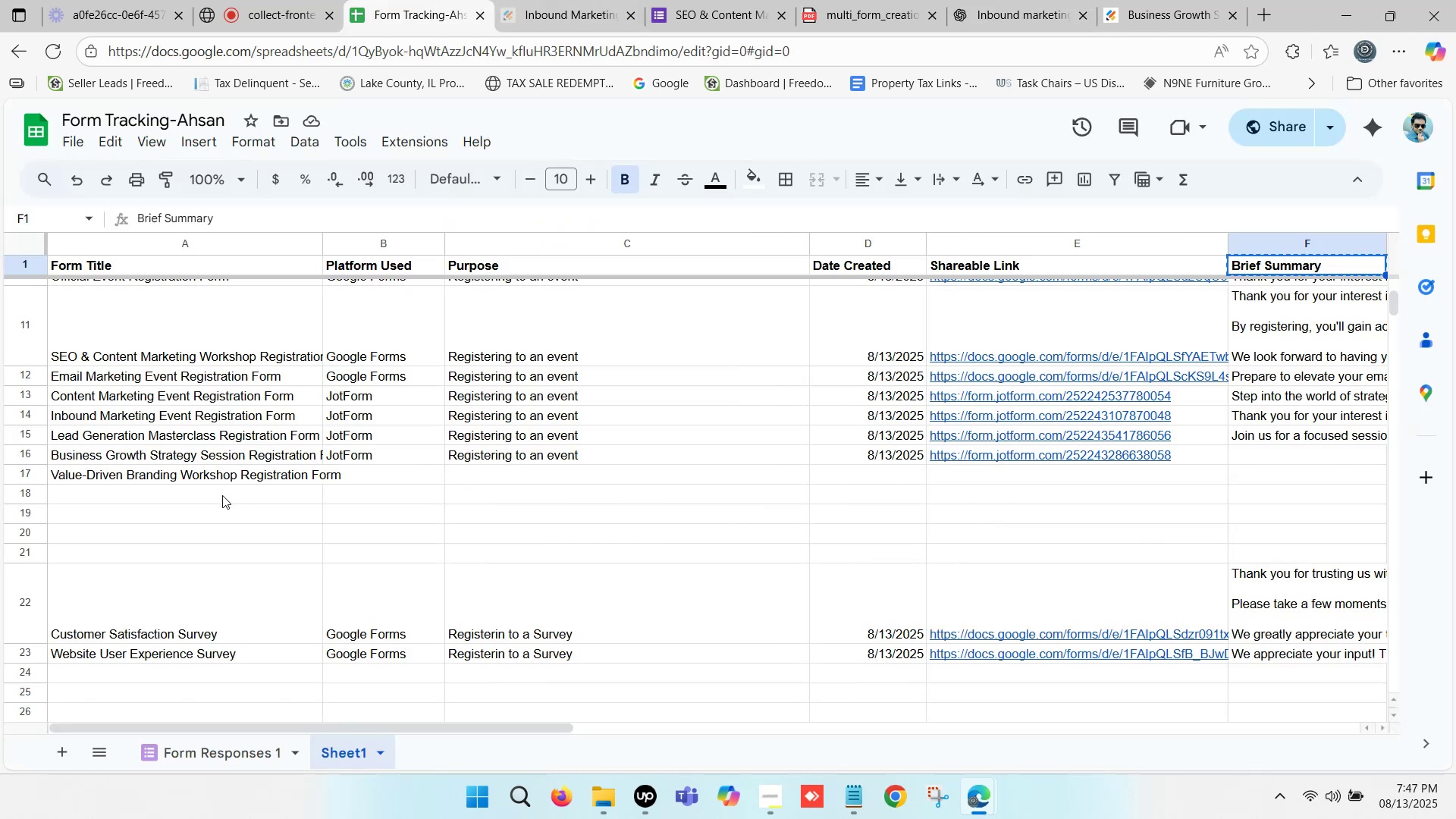 
left_click([155, 479])
 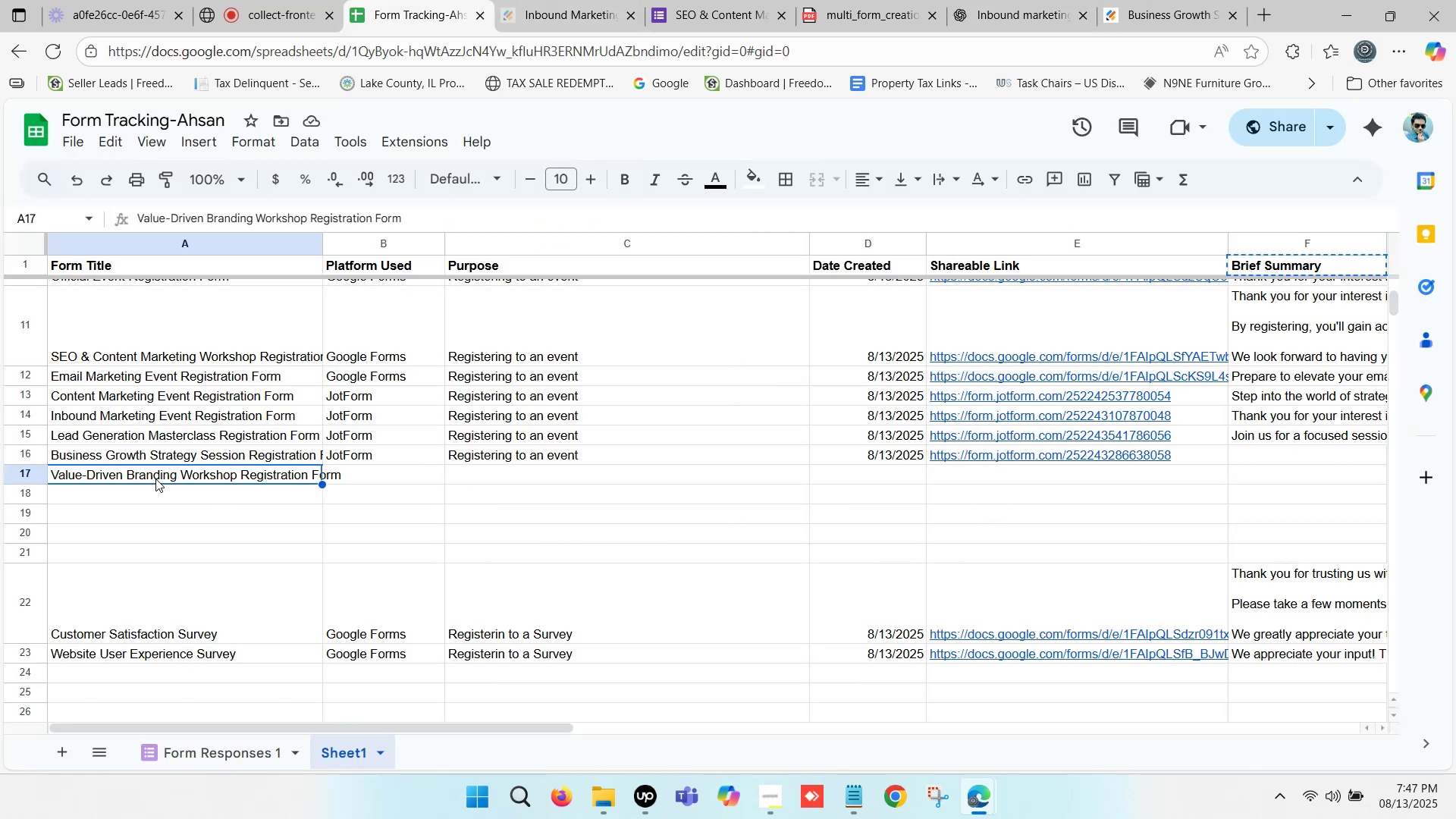 
key(Control+C)
 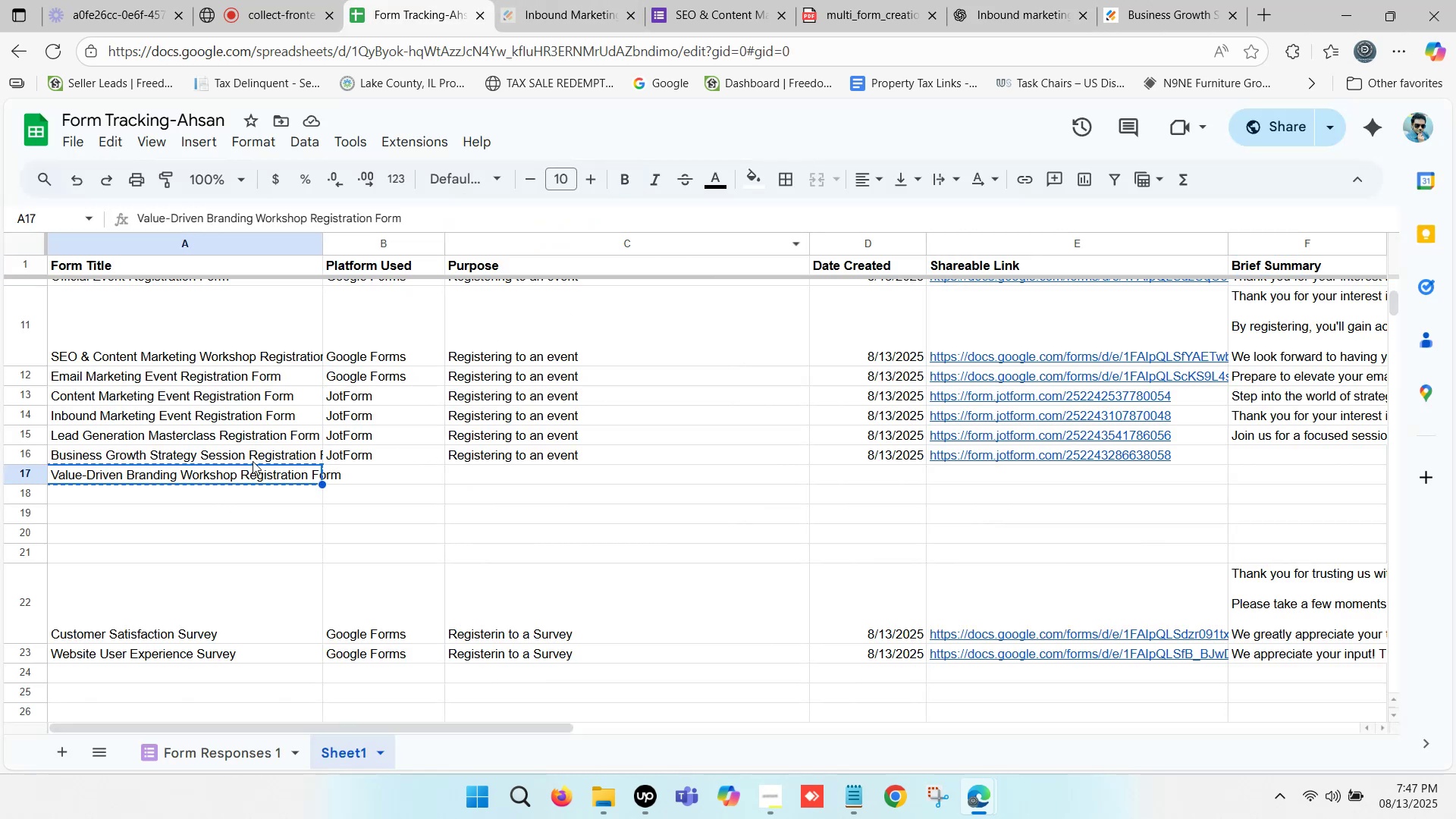 
left_click([214, 460])
 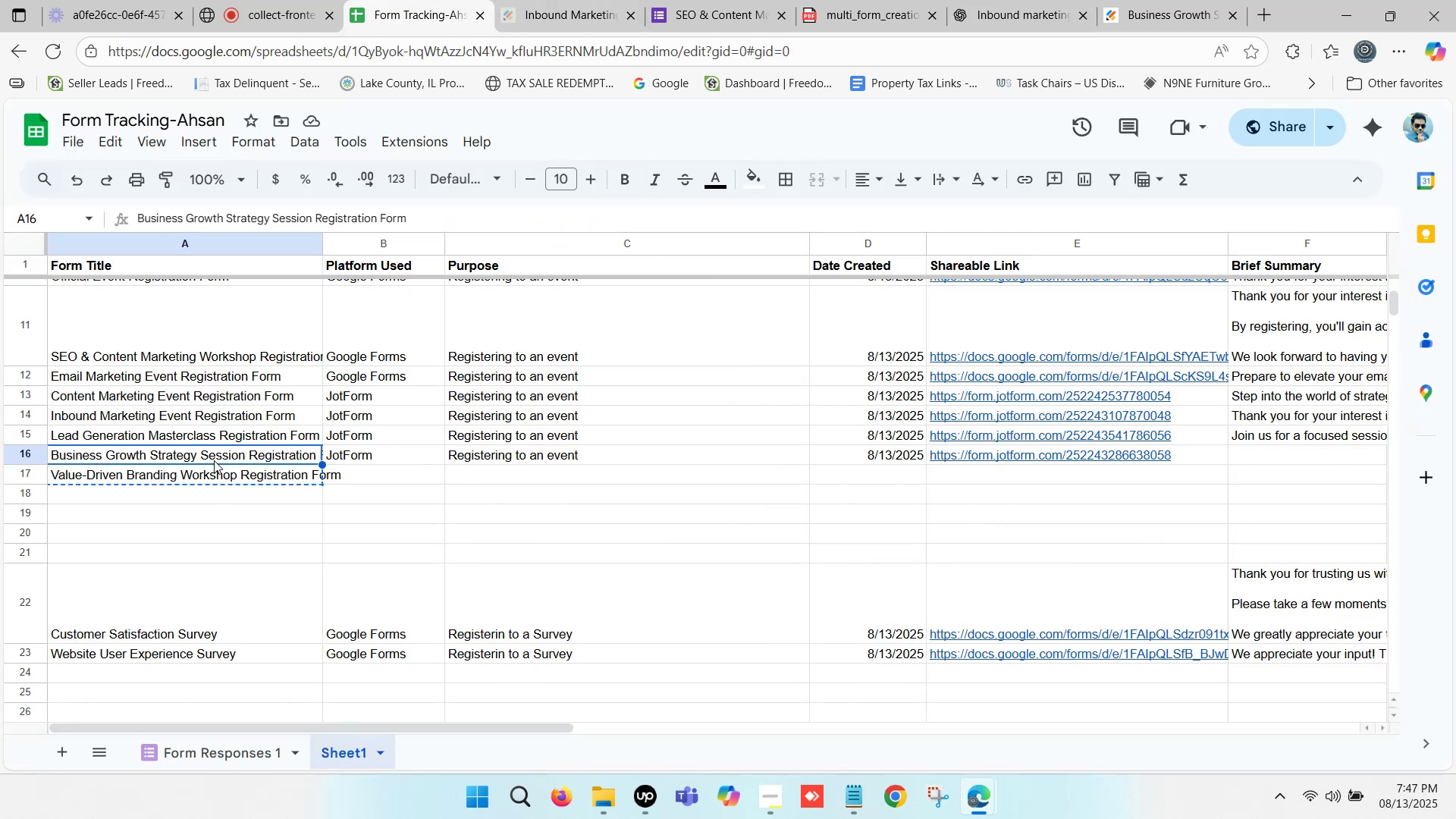 
key(Control+ControlLeft)
 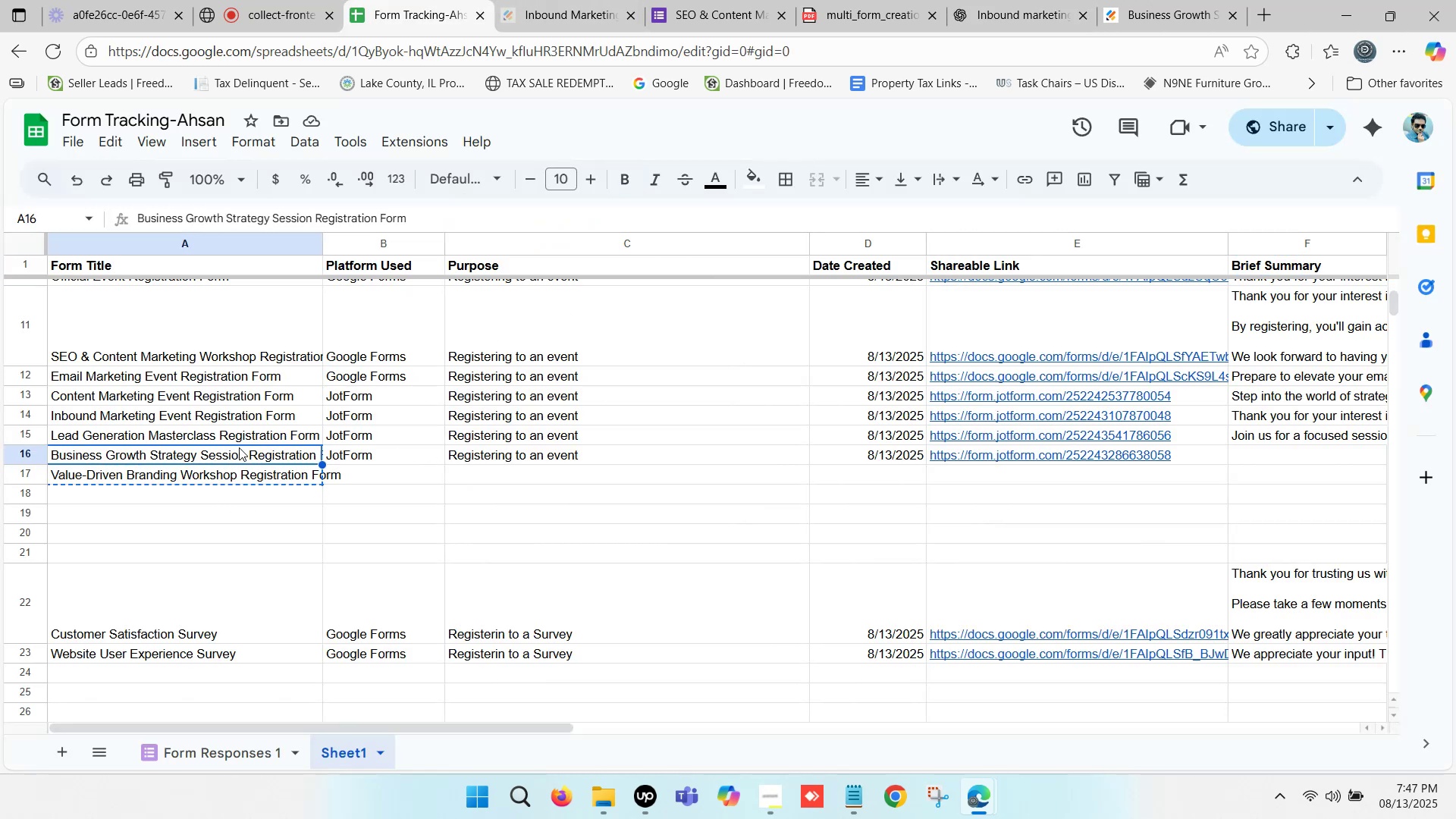 
key(Control+C)
 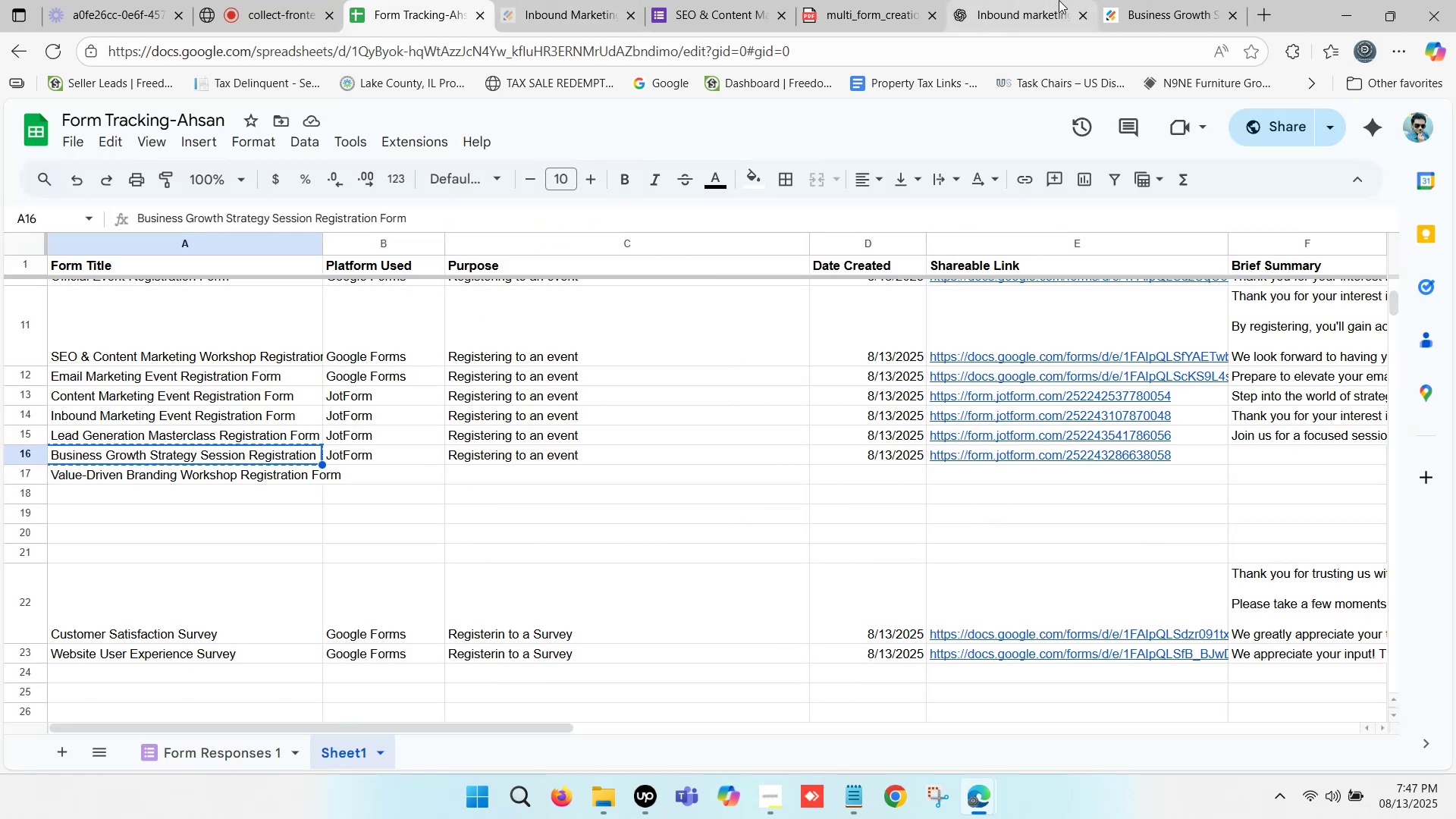 
left_click([1059, 0])
 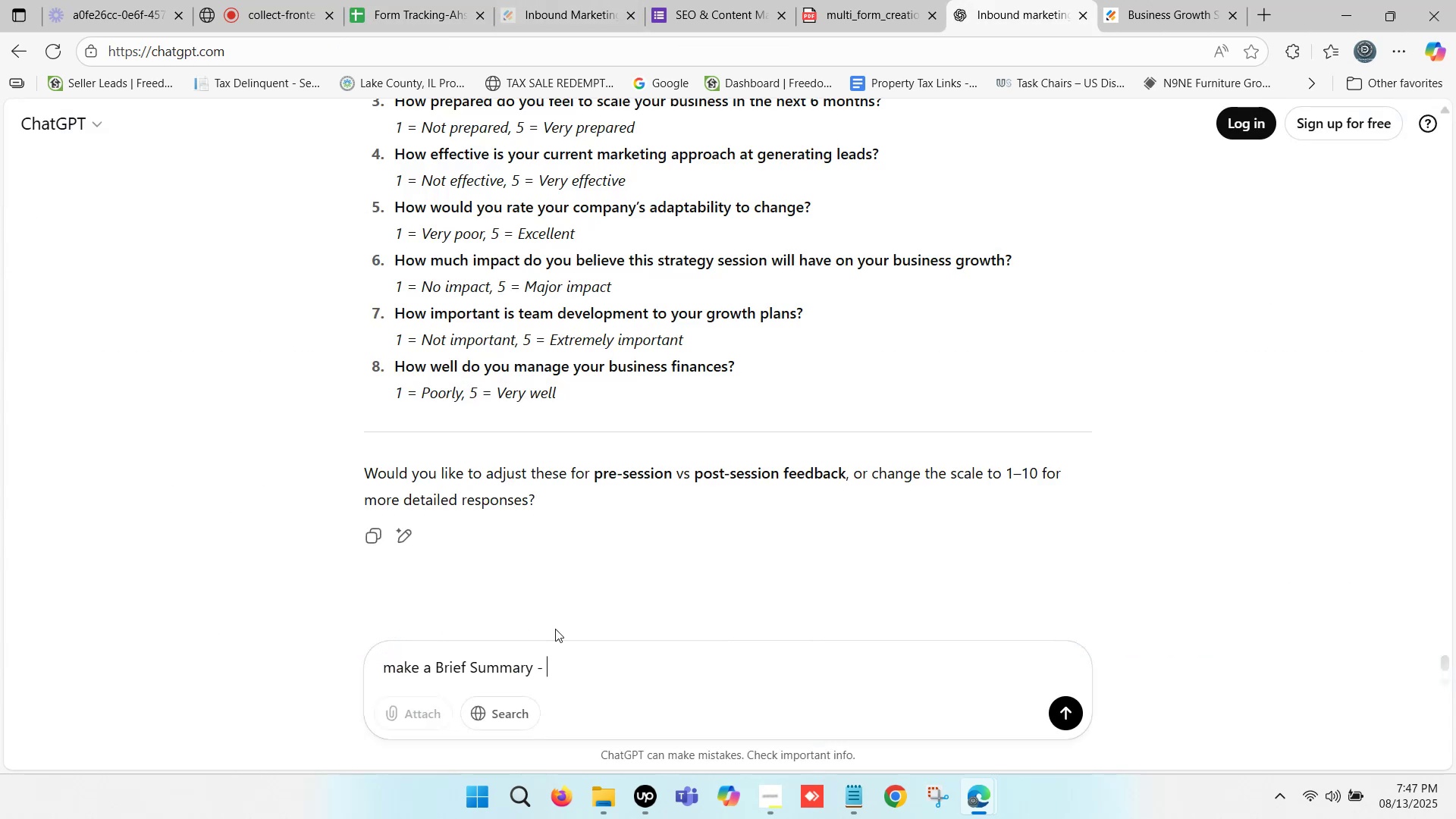 
key(Control+ControlLeft)
 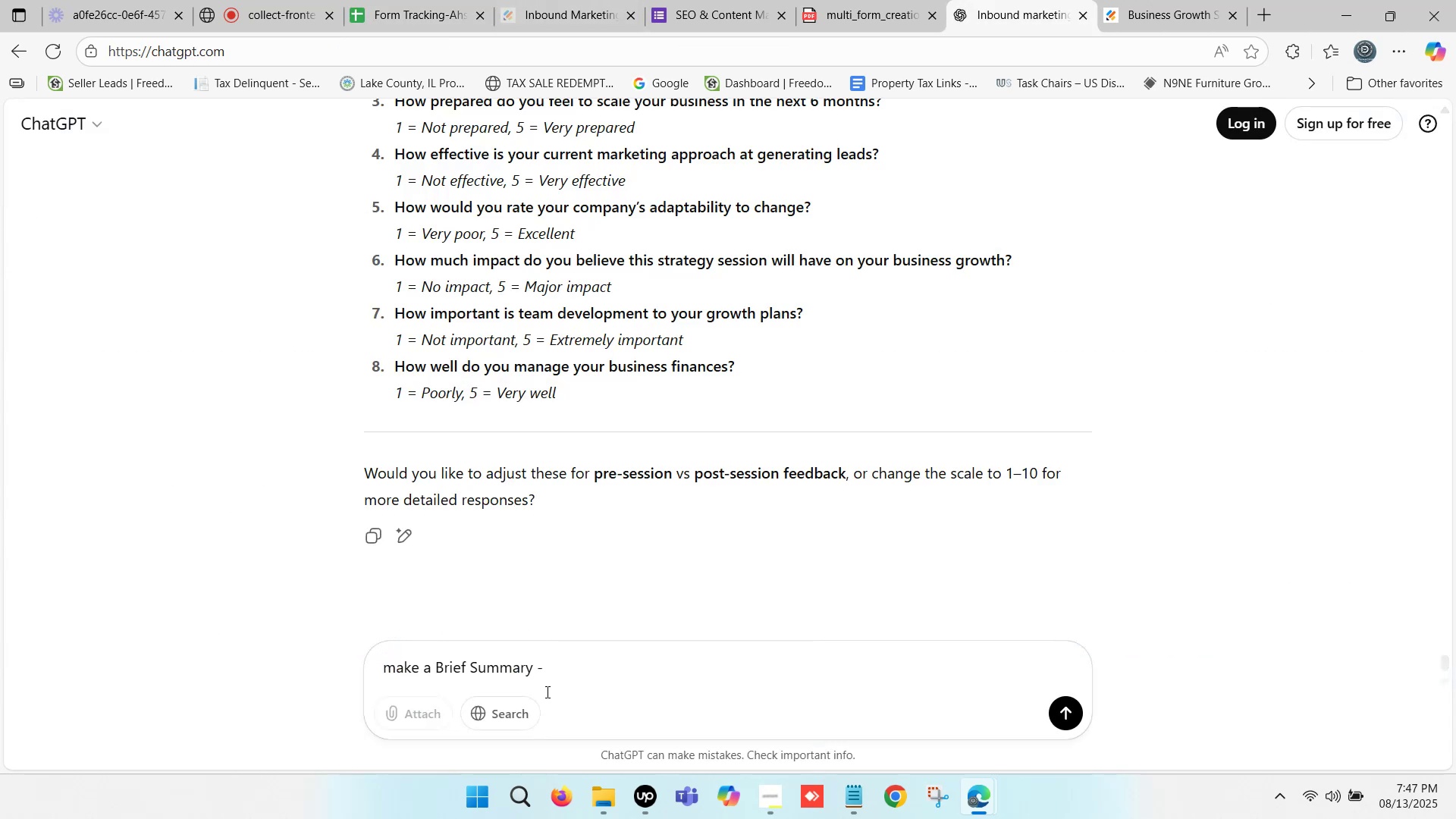 
key(Control+V)
 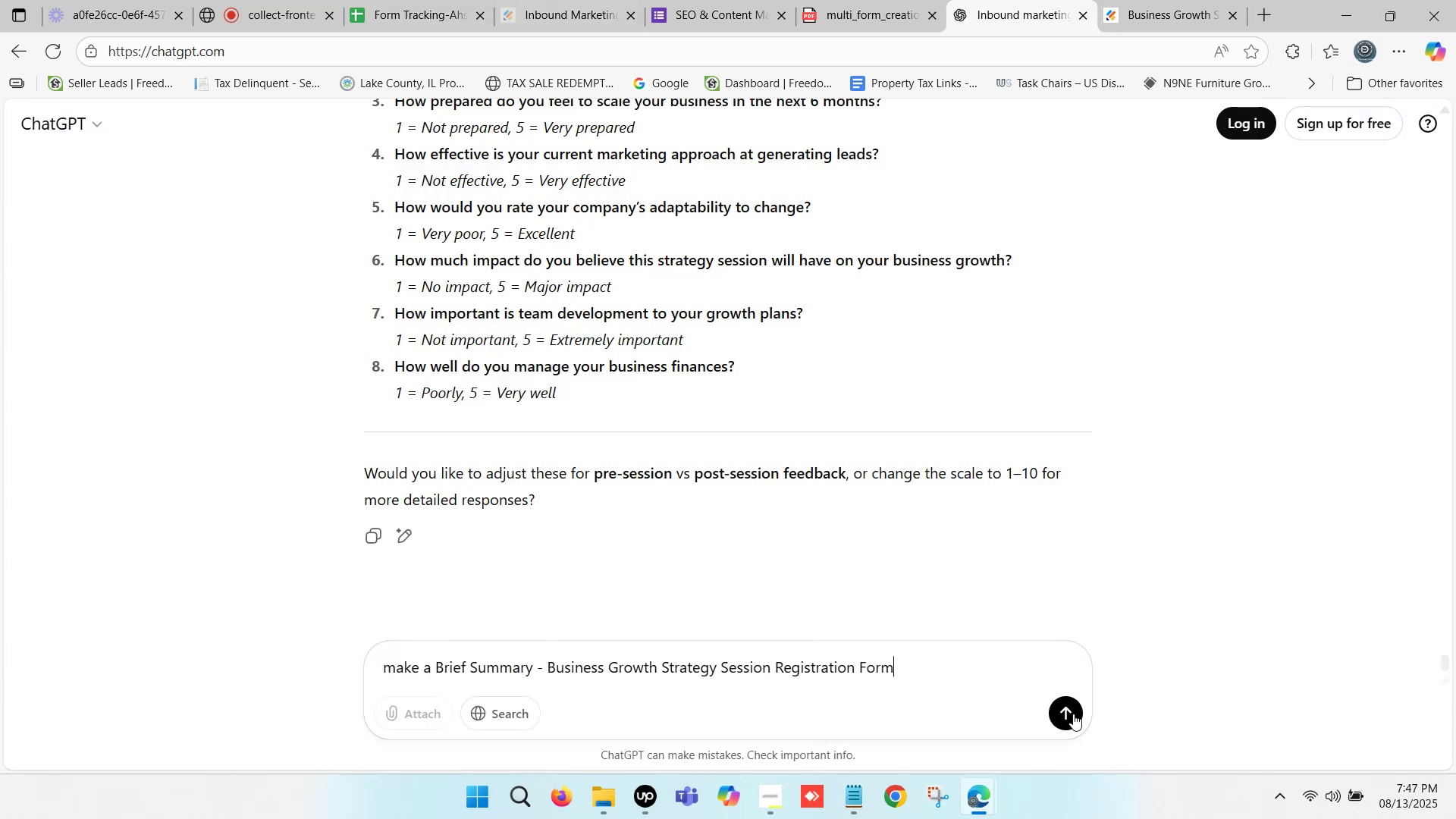 
left_click([1067, 713])
 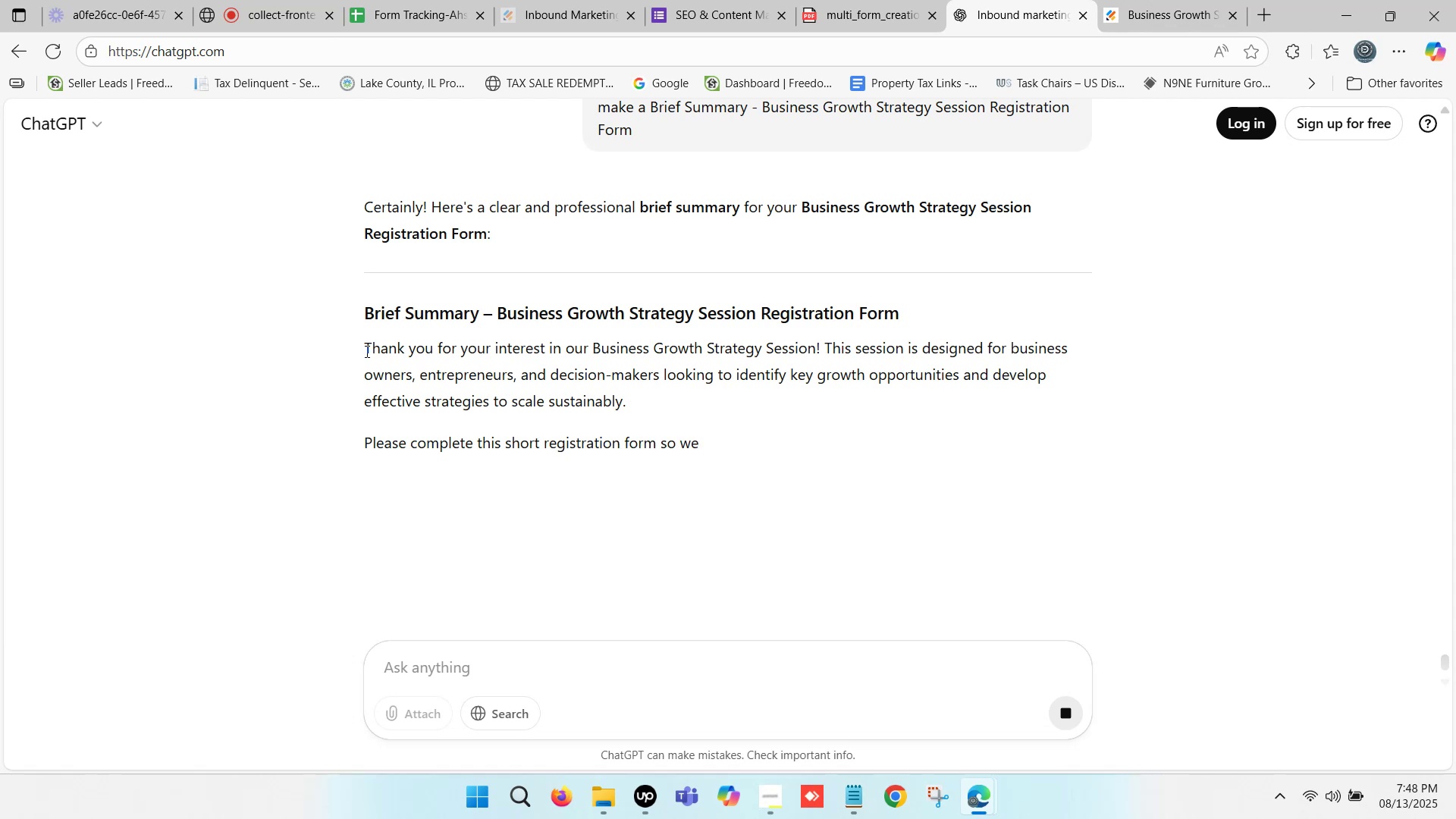 
wait(17.74)
 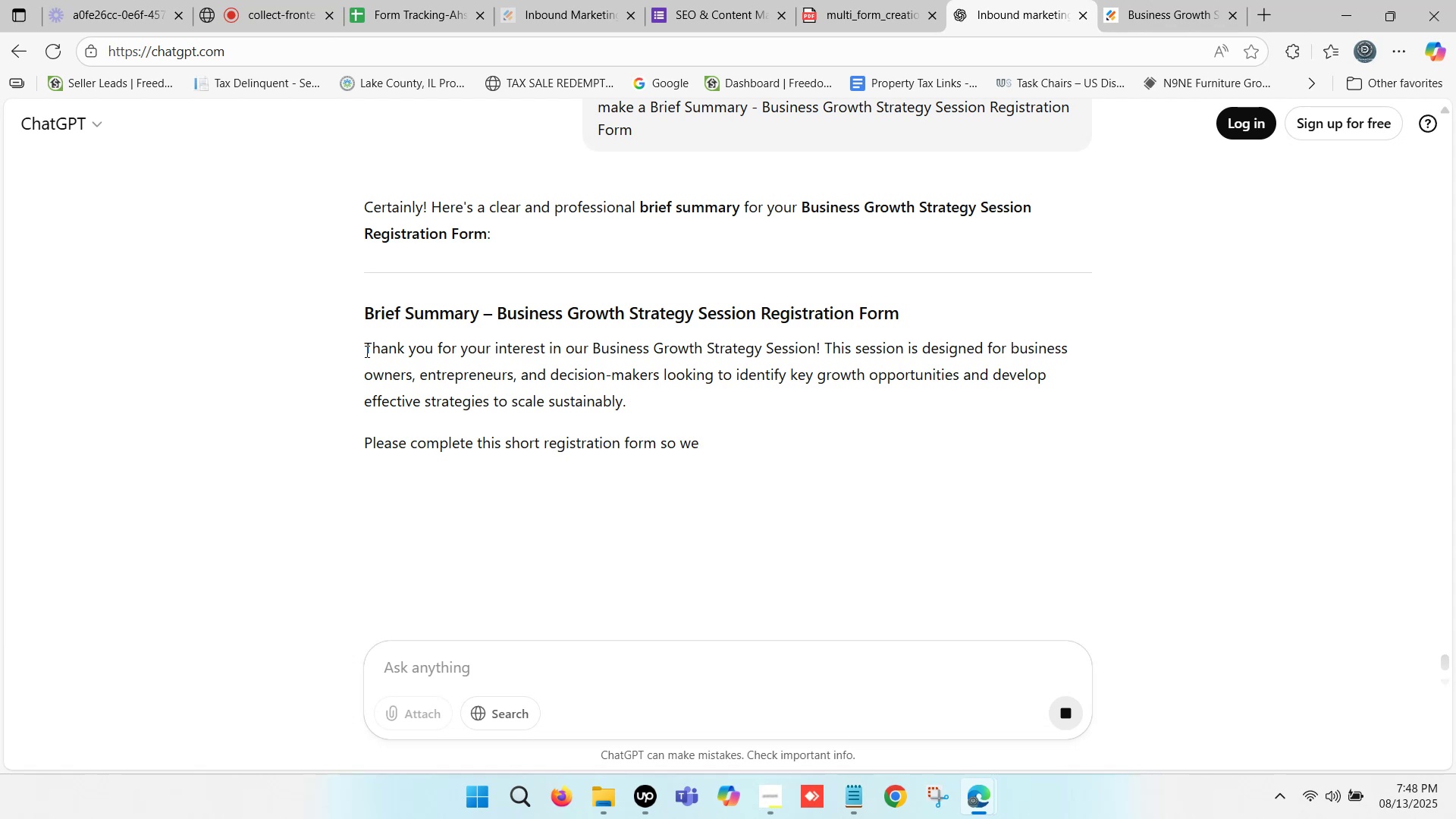 
left_click_drag(start_coordinate=[365, 350], to_coordinate=[457, 507])
 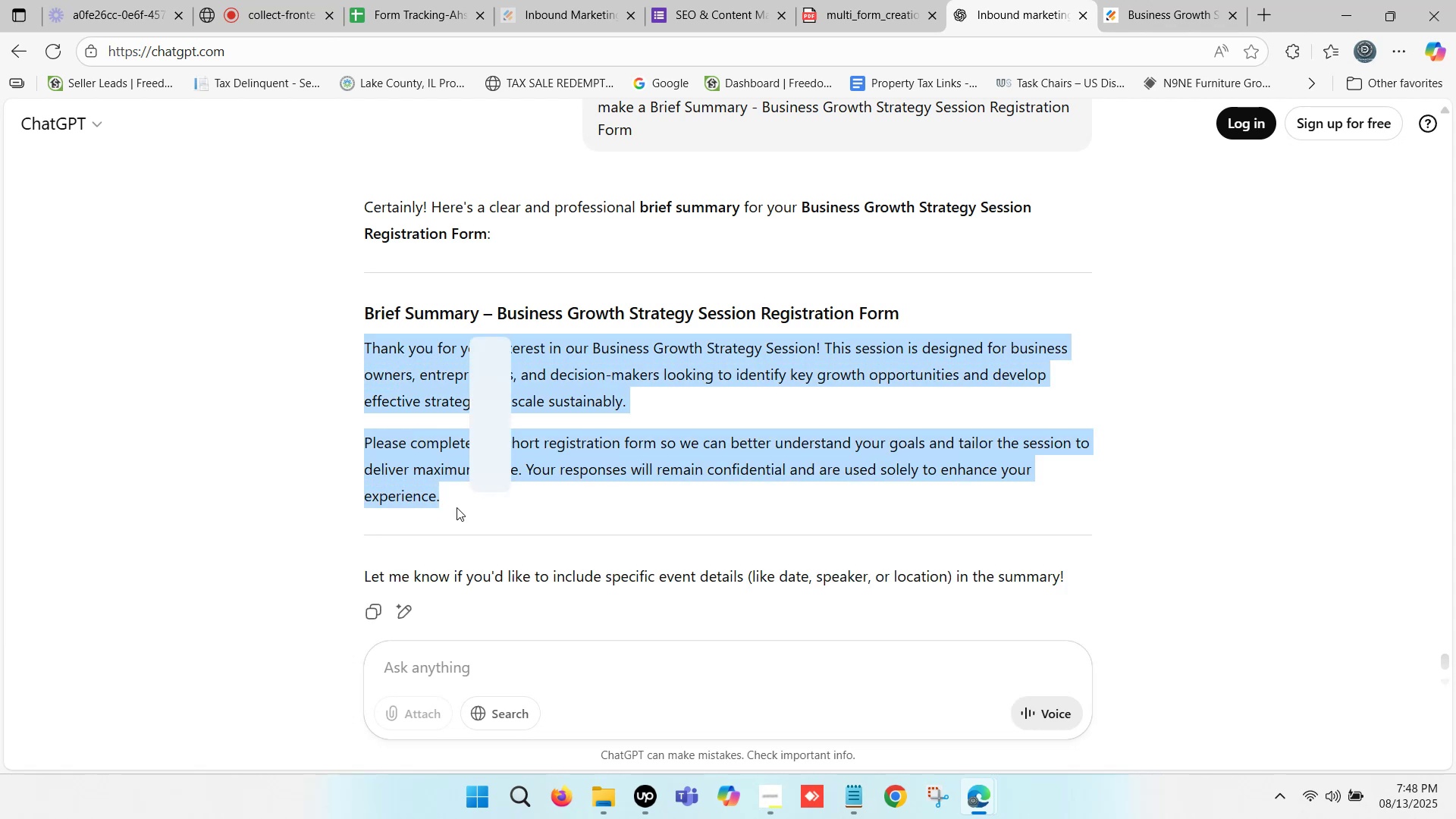 
key(Control+C)
 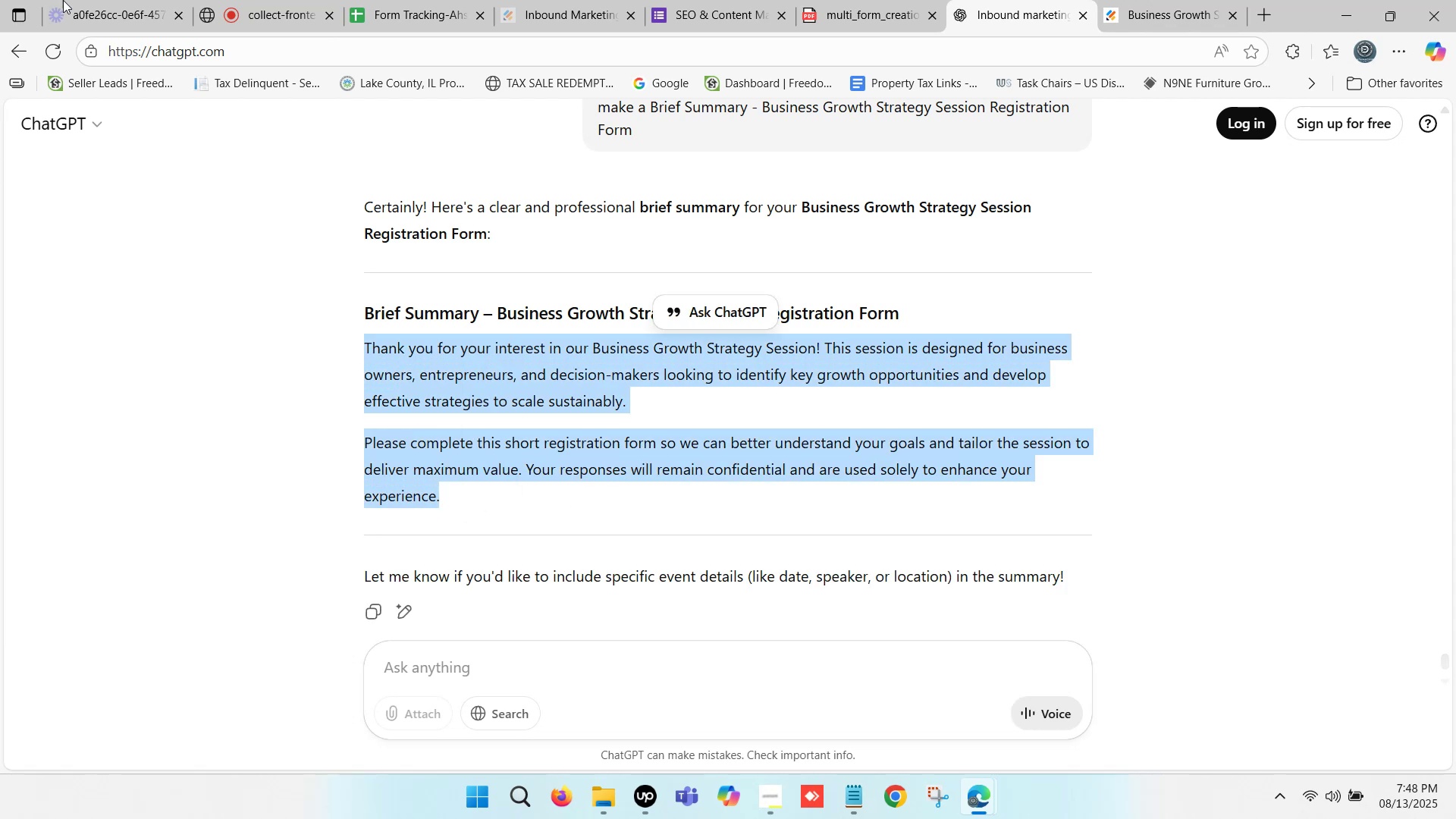 
left_click([64, 0])
 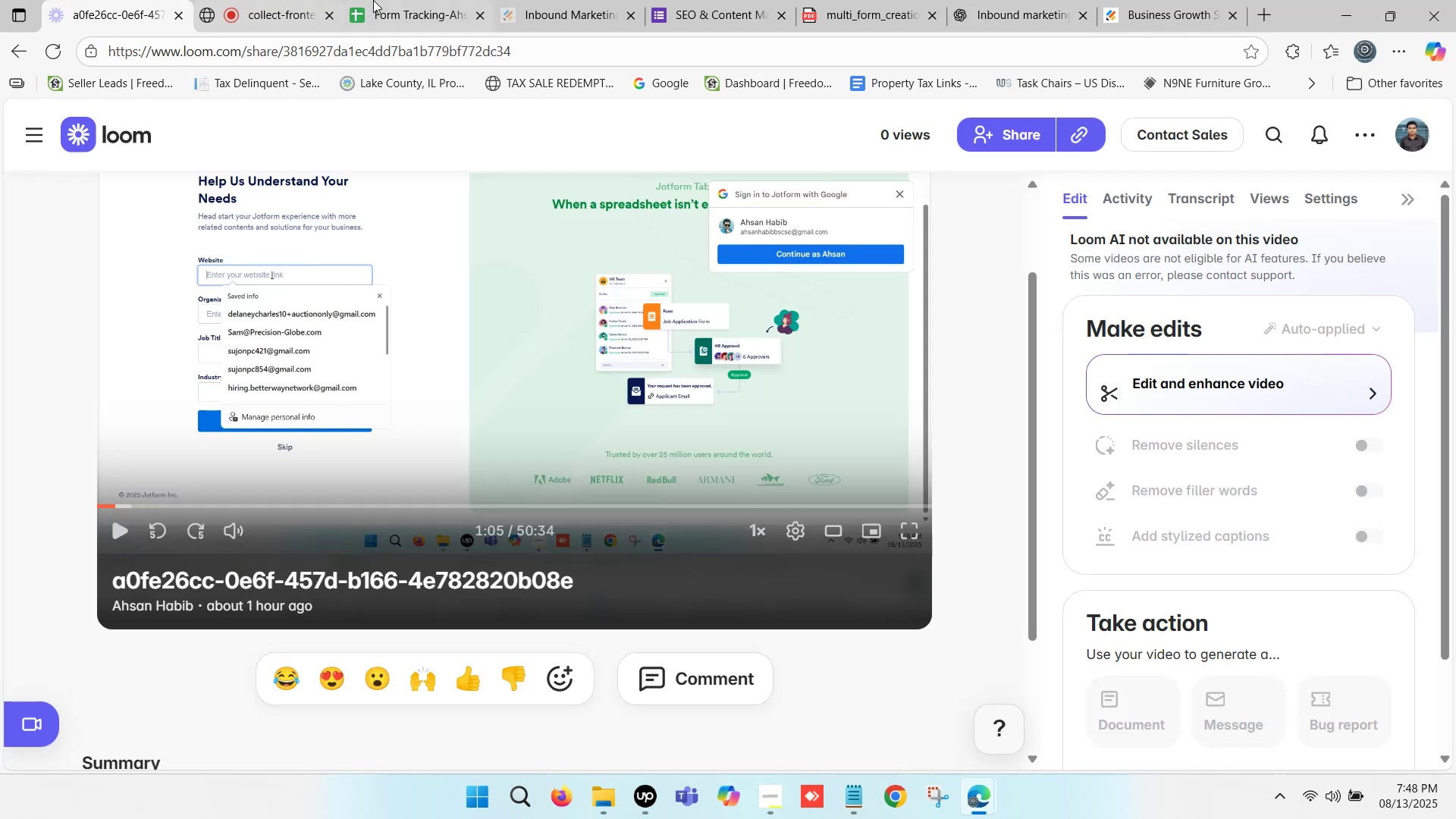 
left_click([373, 0])
 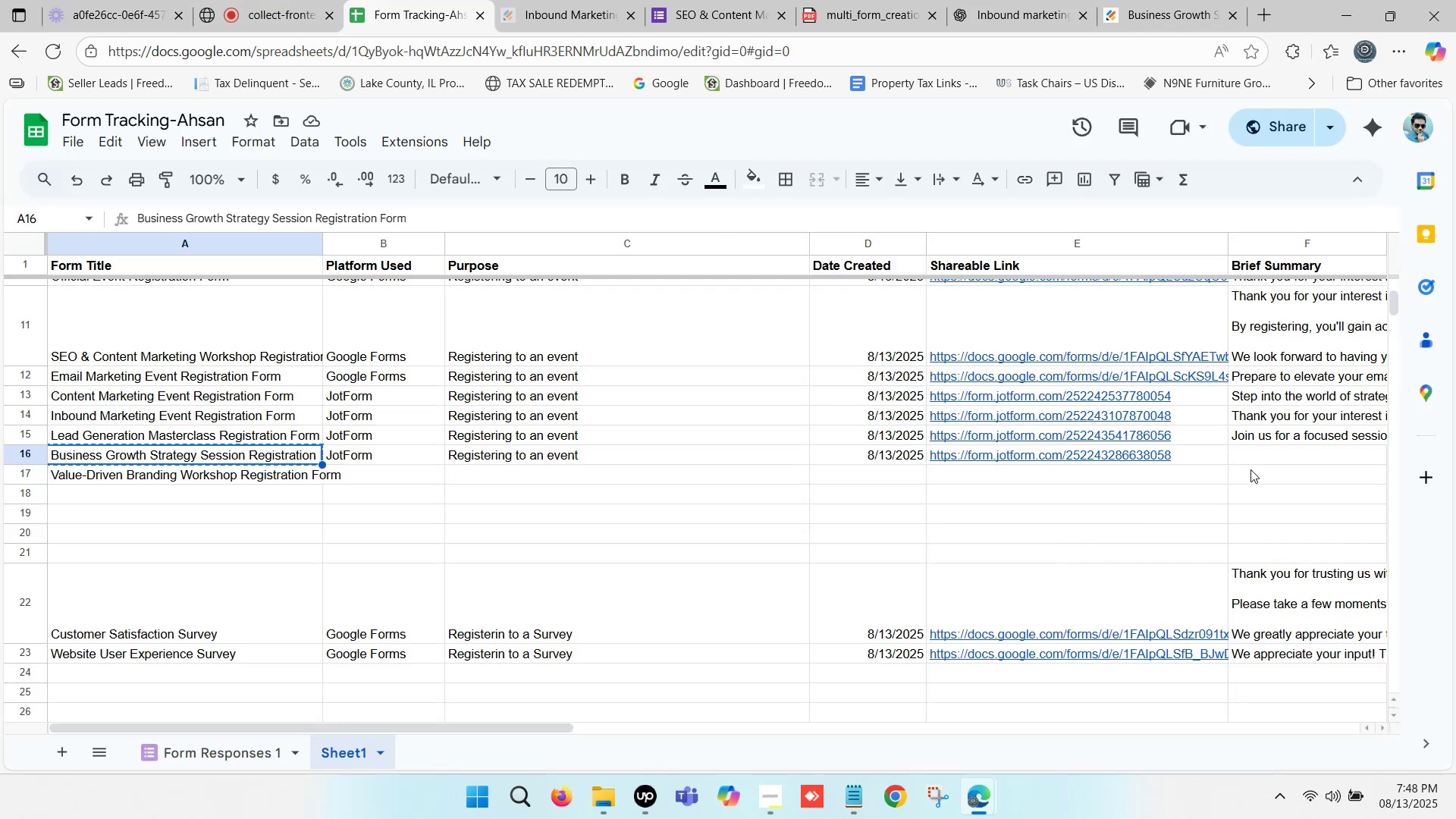 
double_click([1258, 462])
 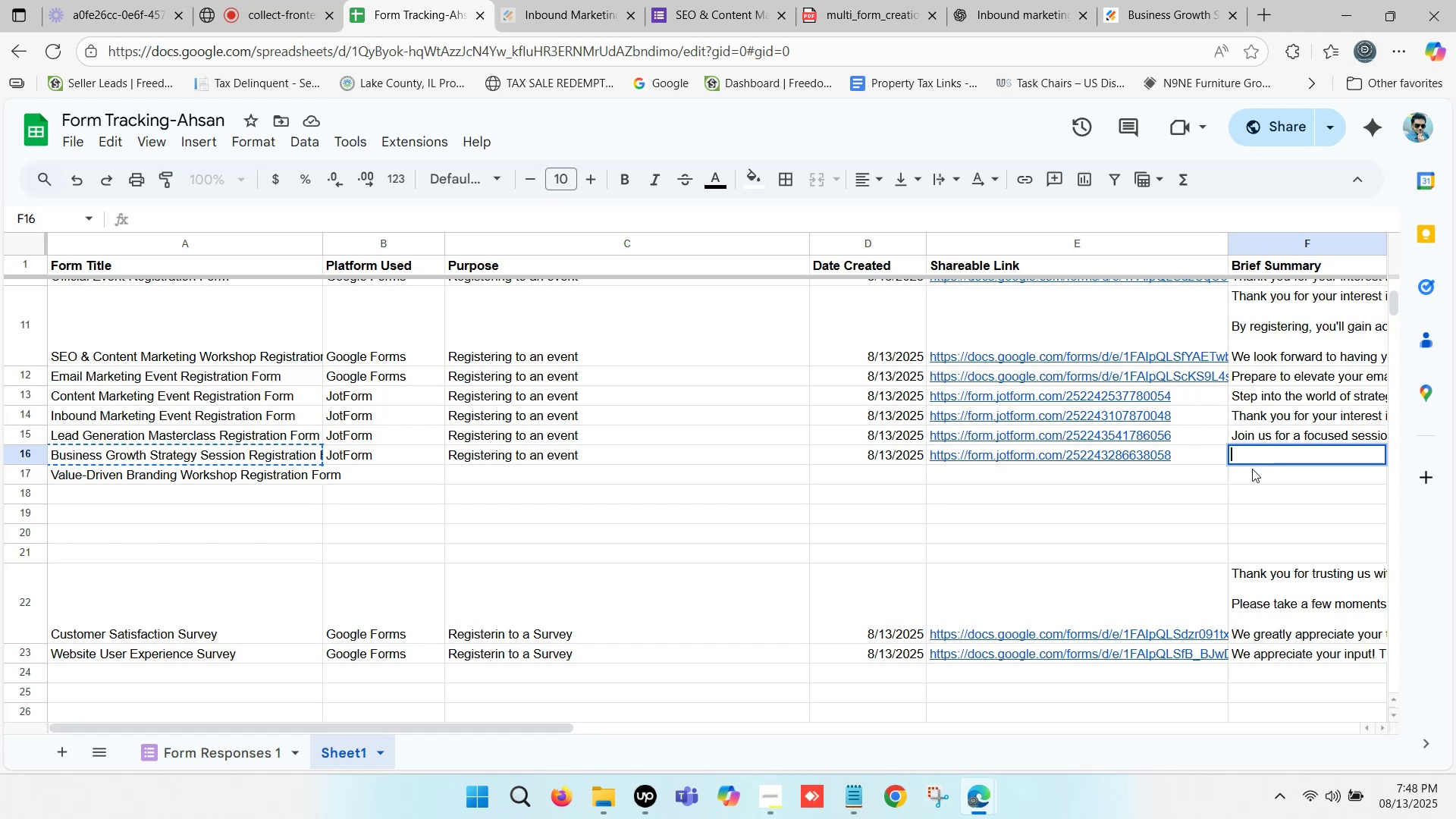 